 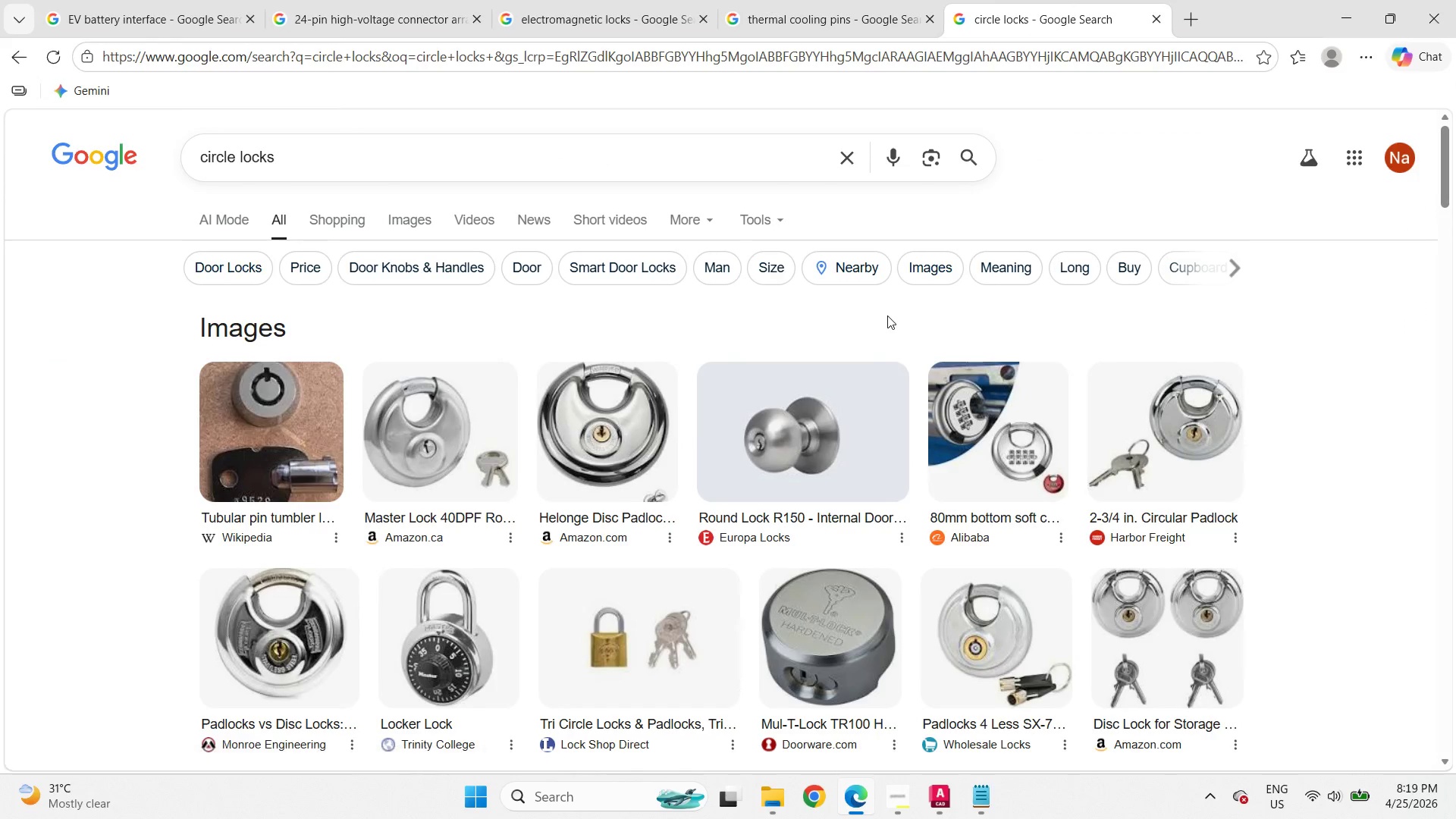 
left_click([635, 10])
 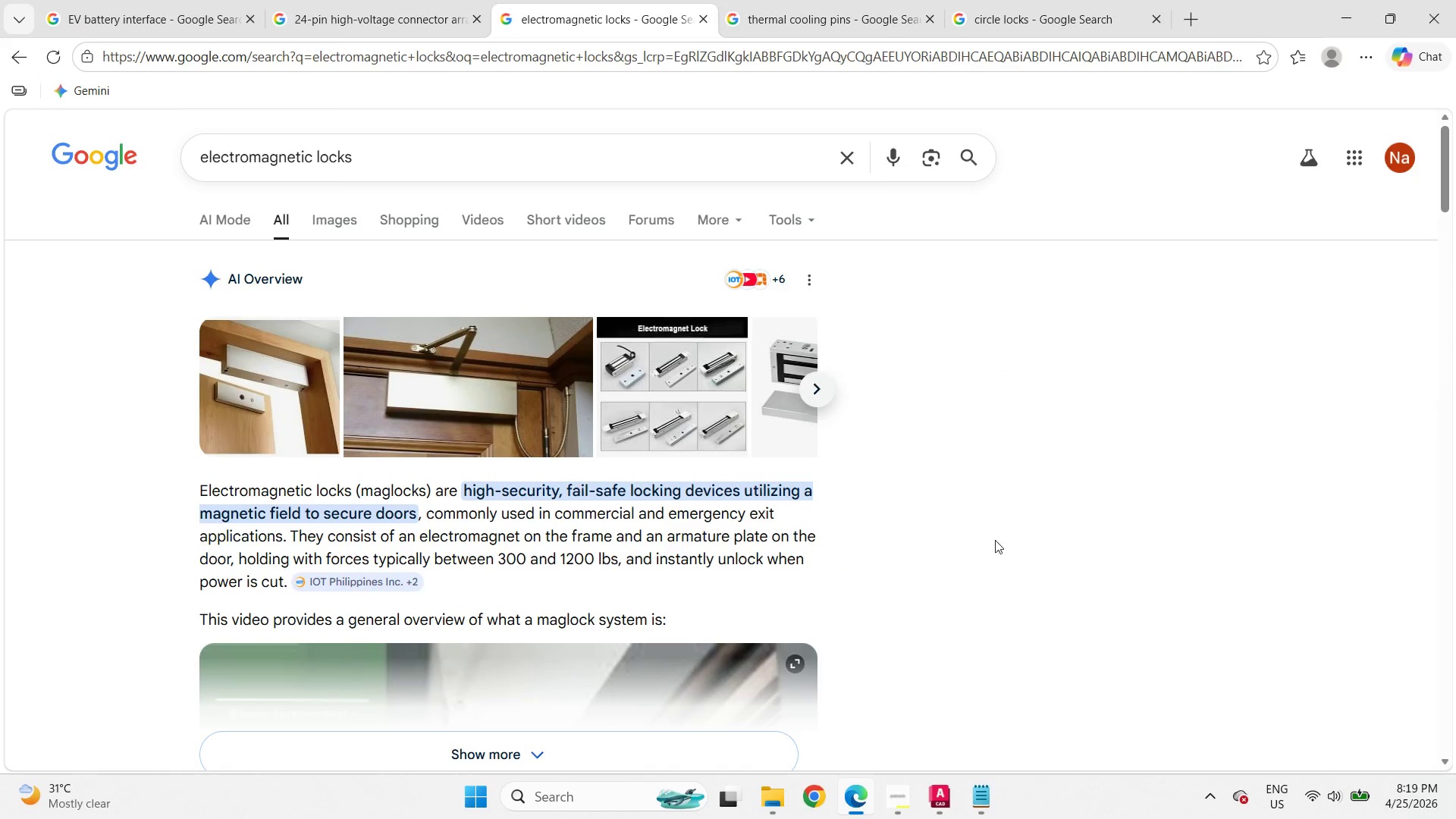 
scroll: coordinate [1021, 446], scroll_direction: down, amount: 2.0
 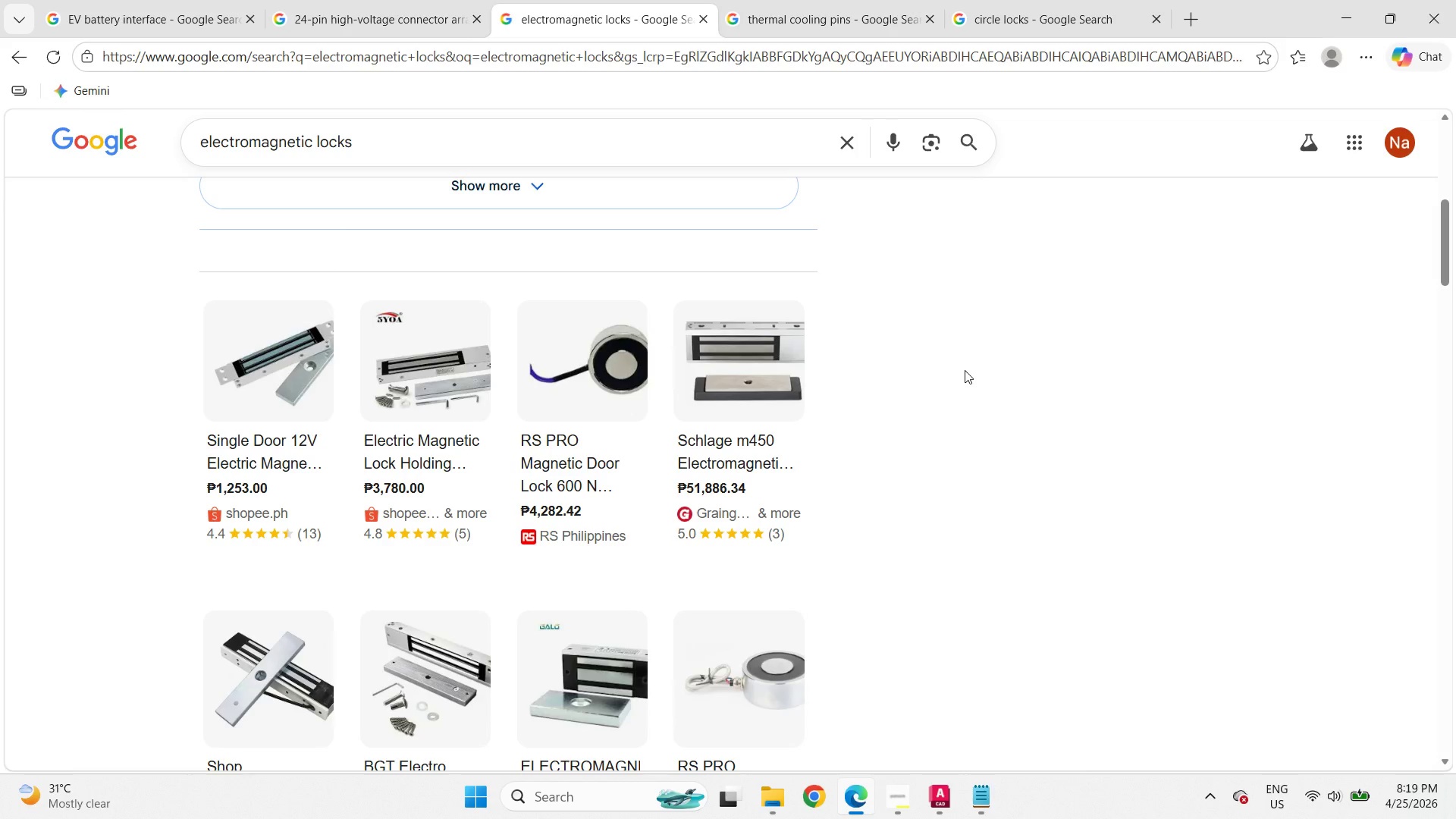 
wait(25.22)
 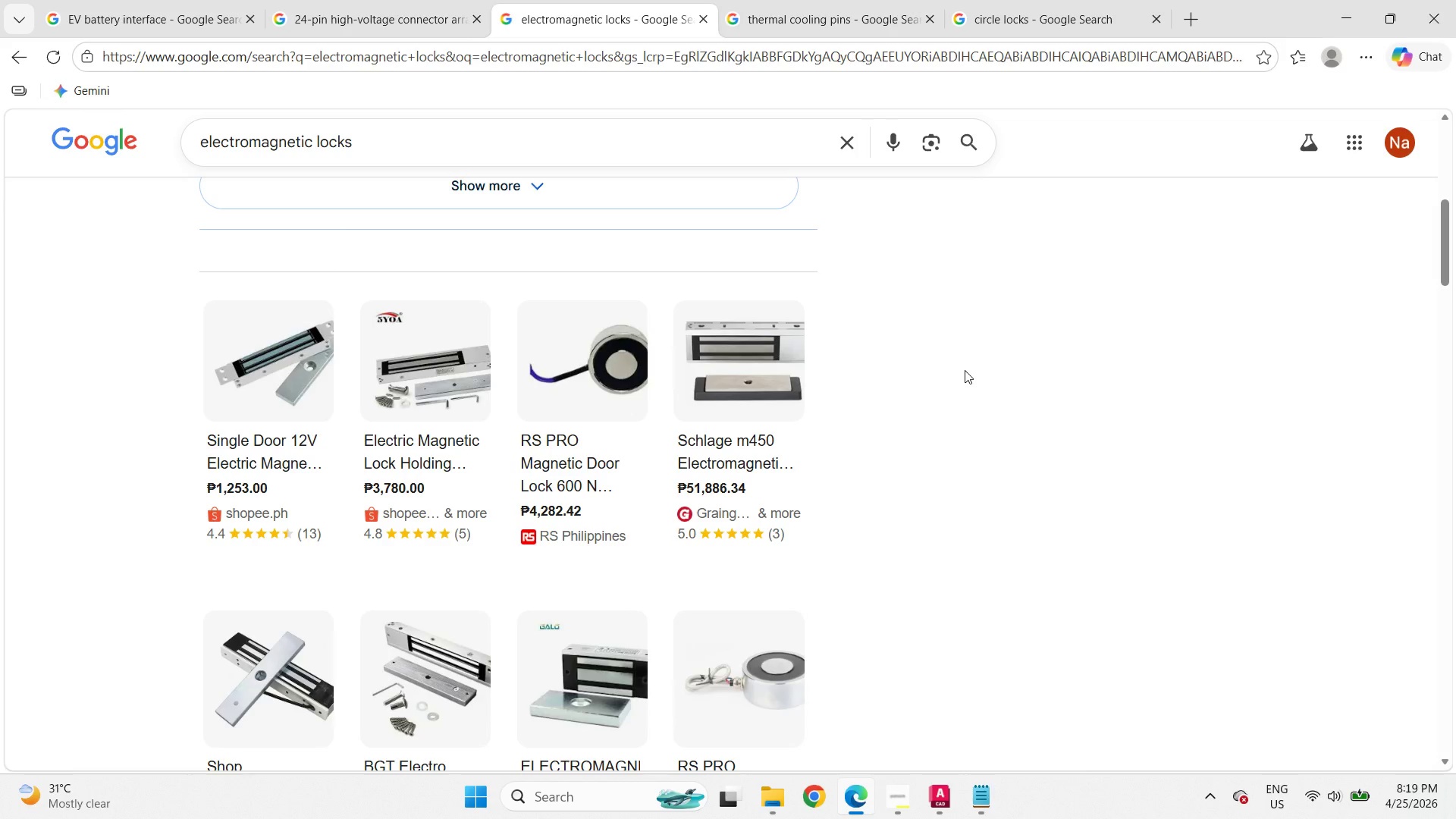 
left_click([902, 796])